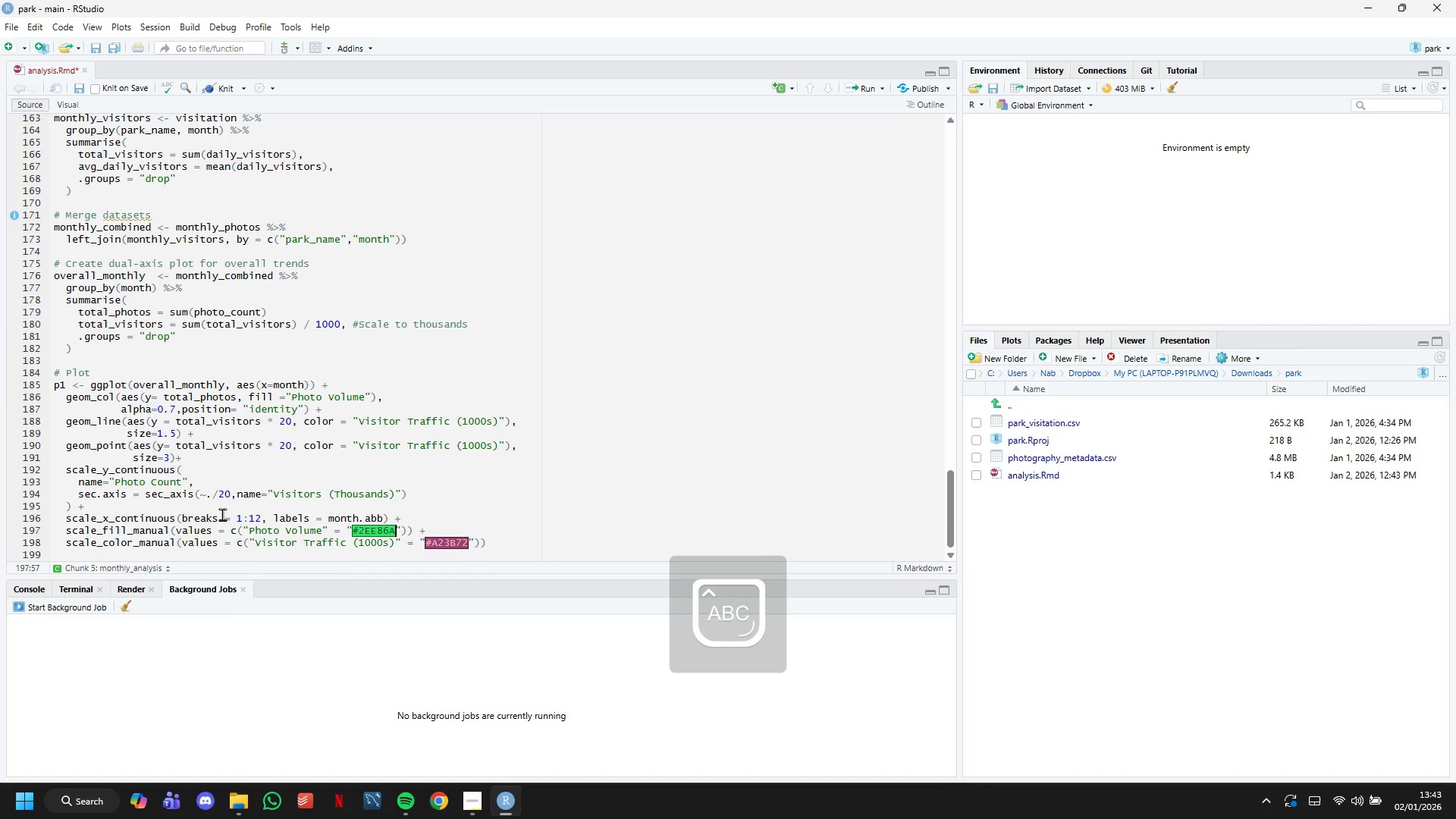 
key(ArrowLeft)
 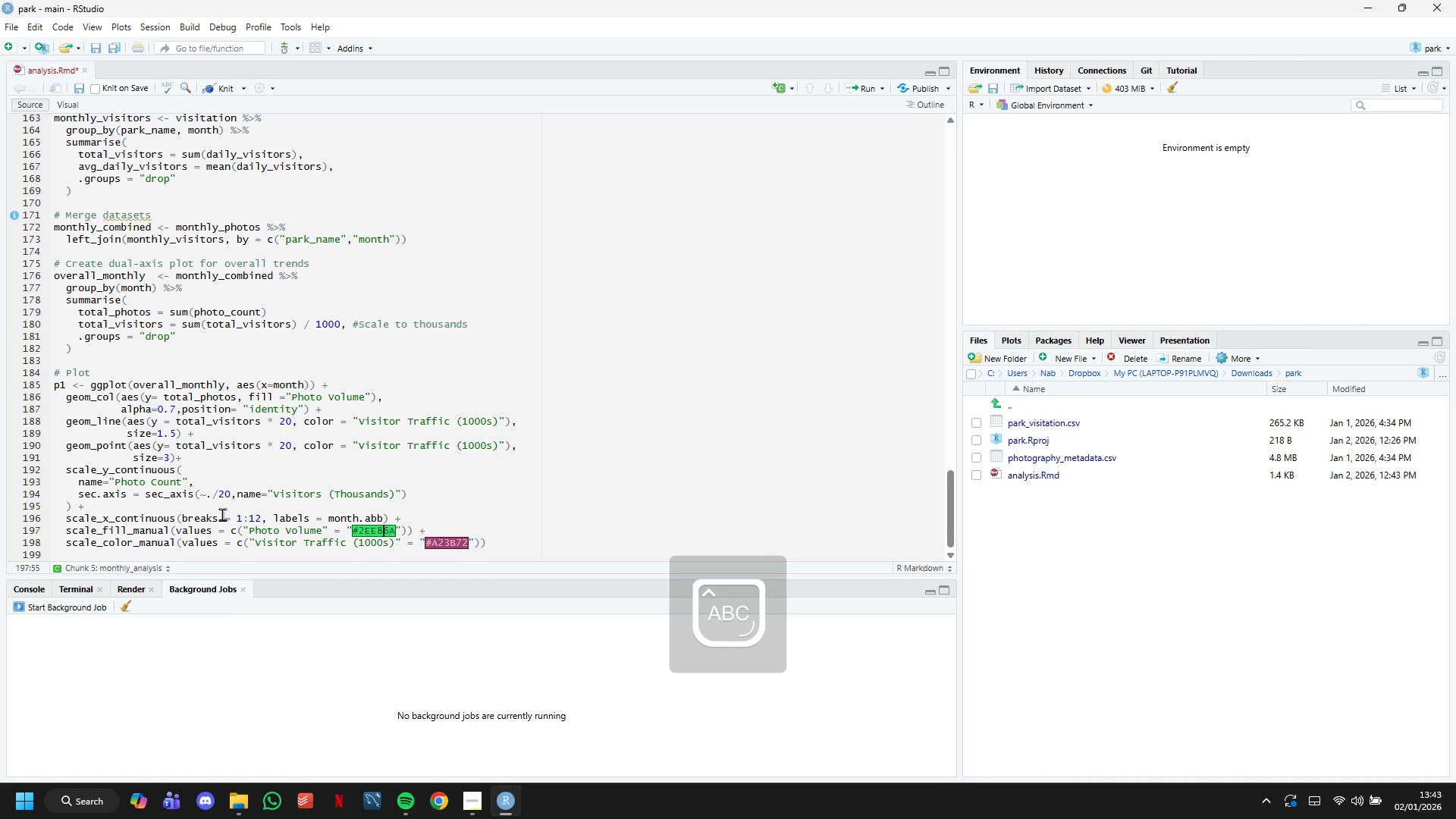 
key(ArrowLeft)
 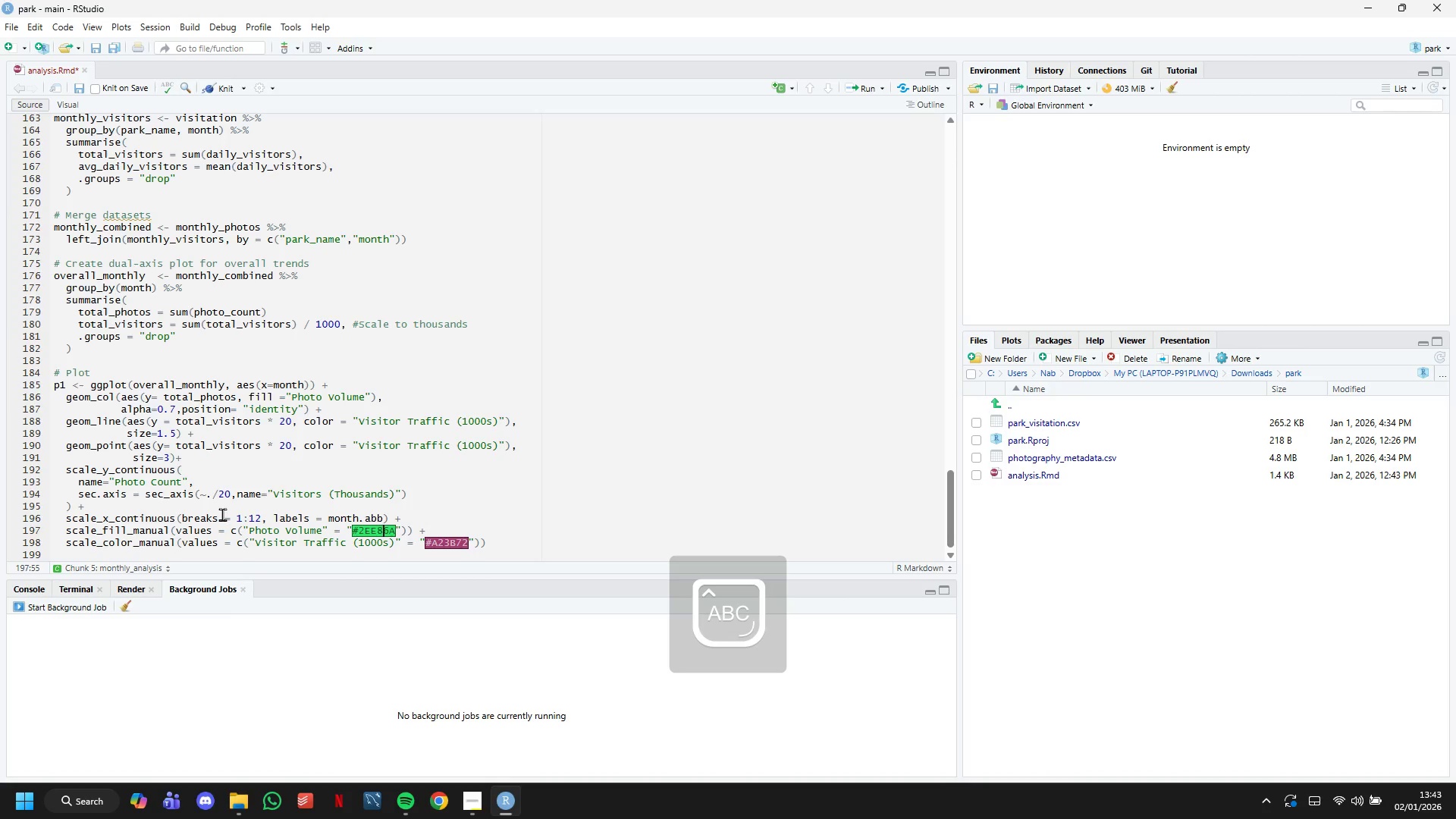 
key(ArrowLeft)
 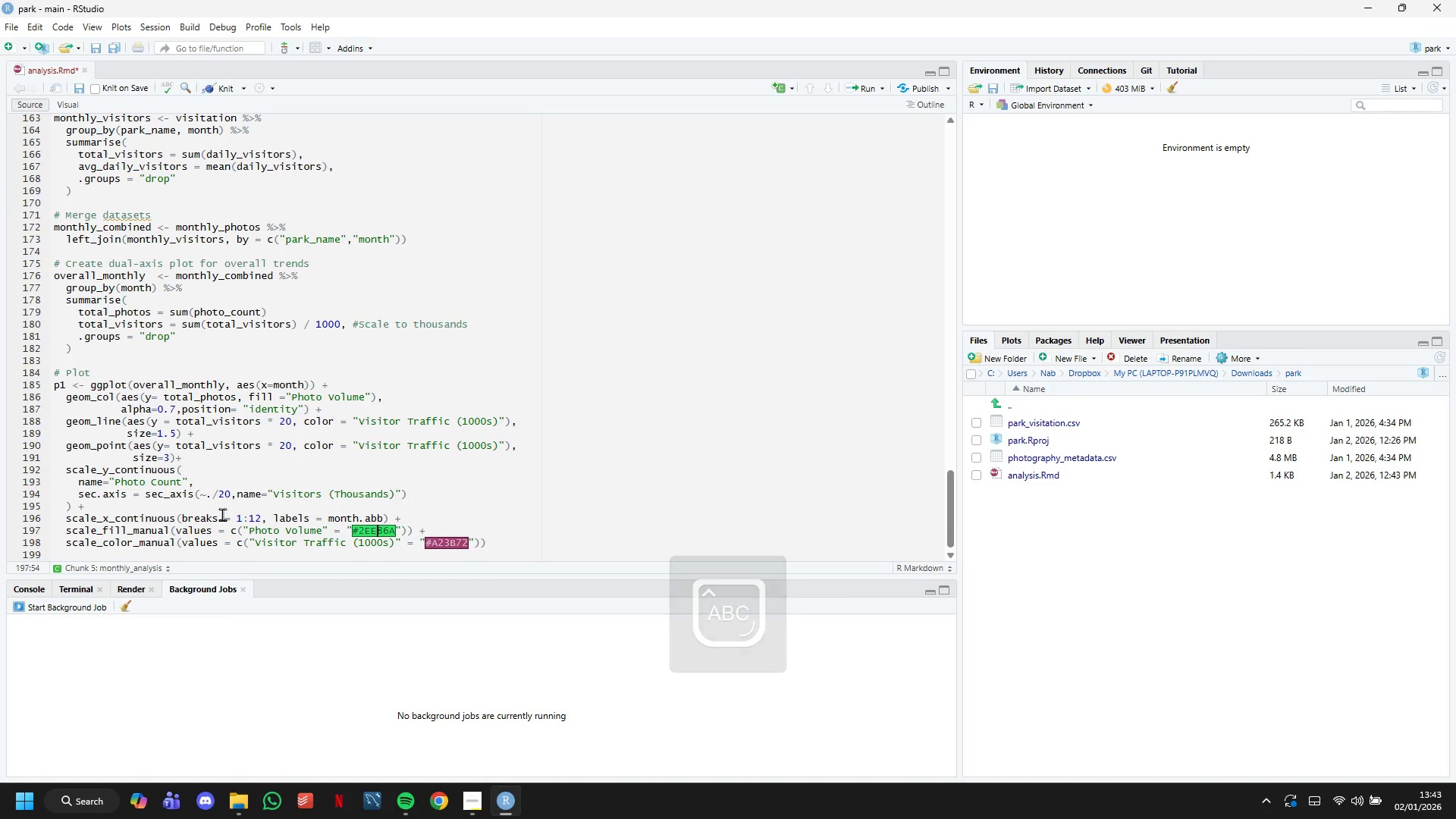 
key(Backspace)
 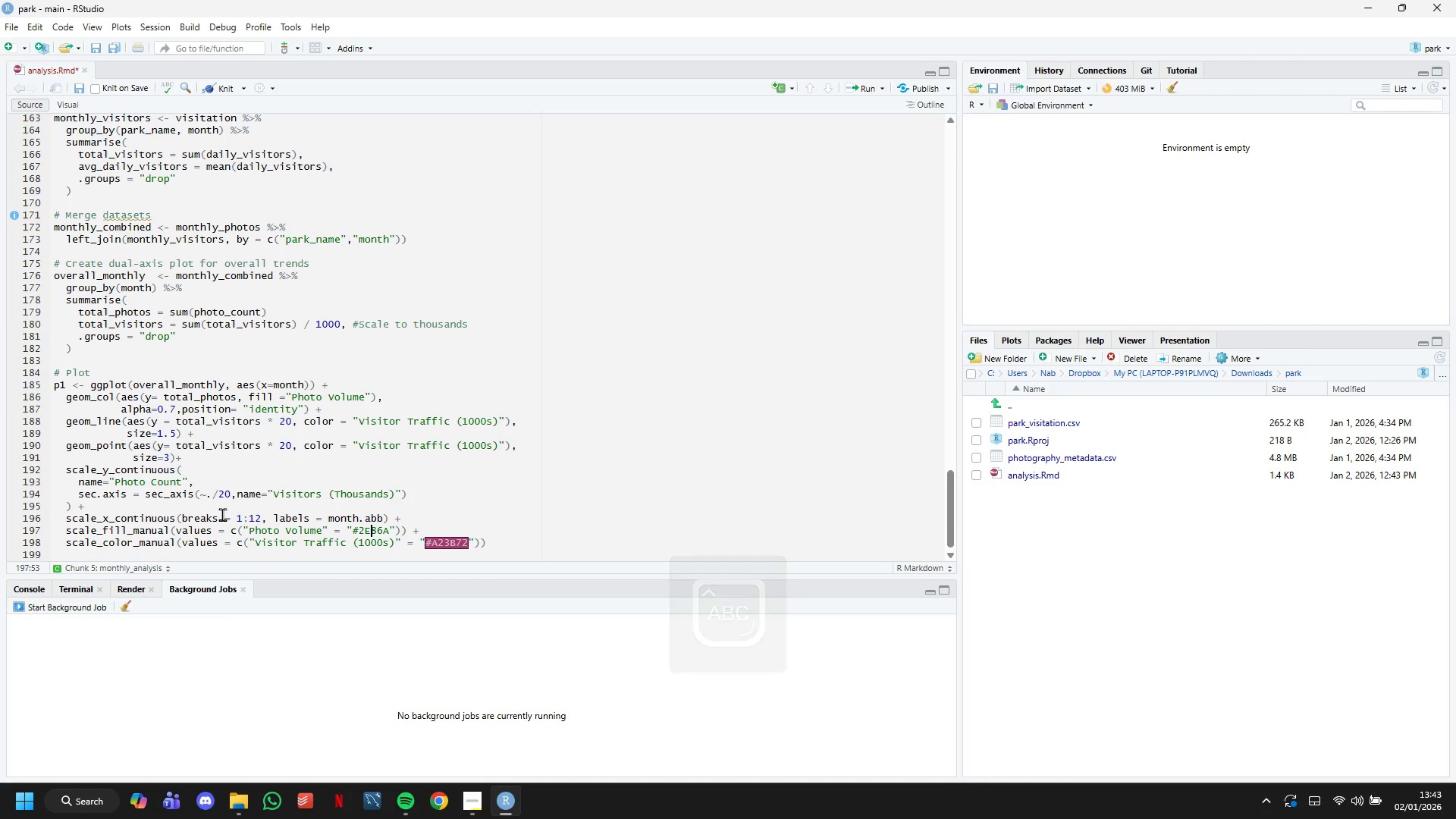 
key(ArrowRight)
 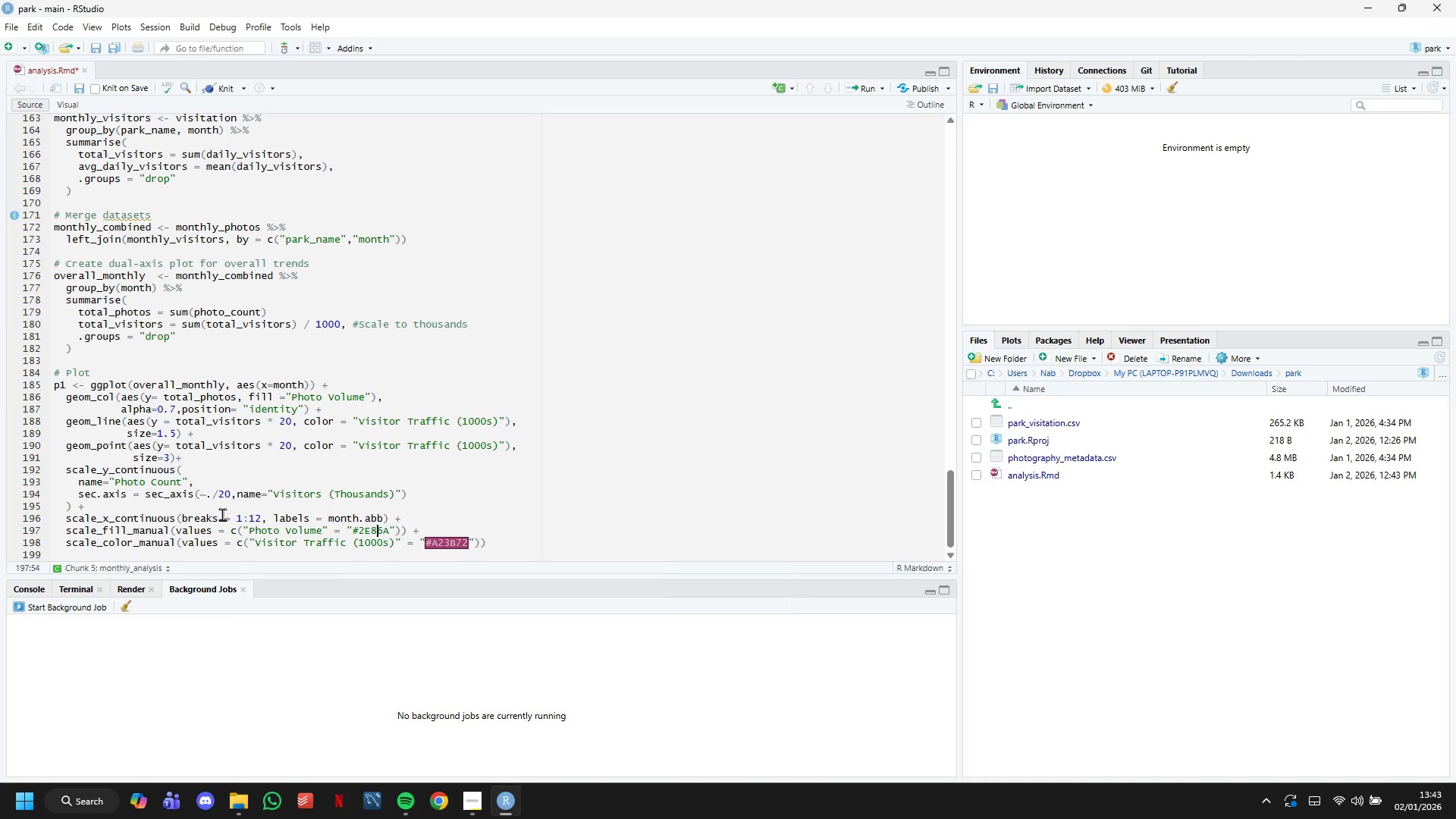 
key(ArrowRight)
 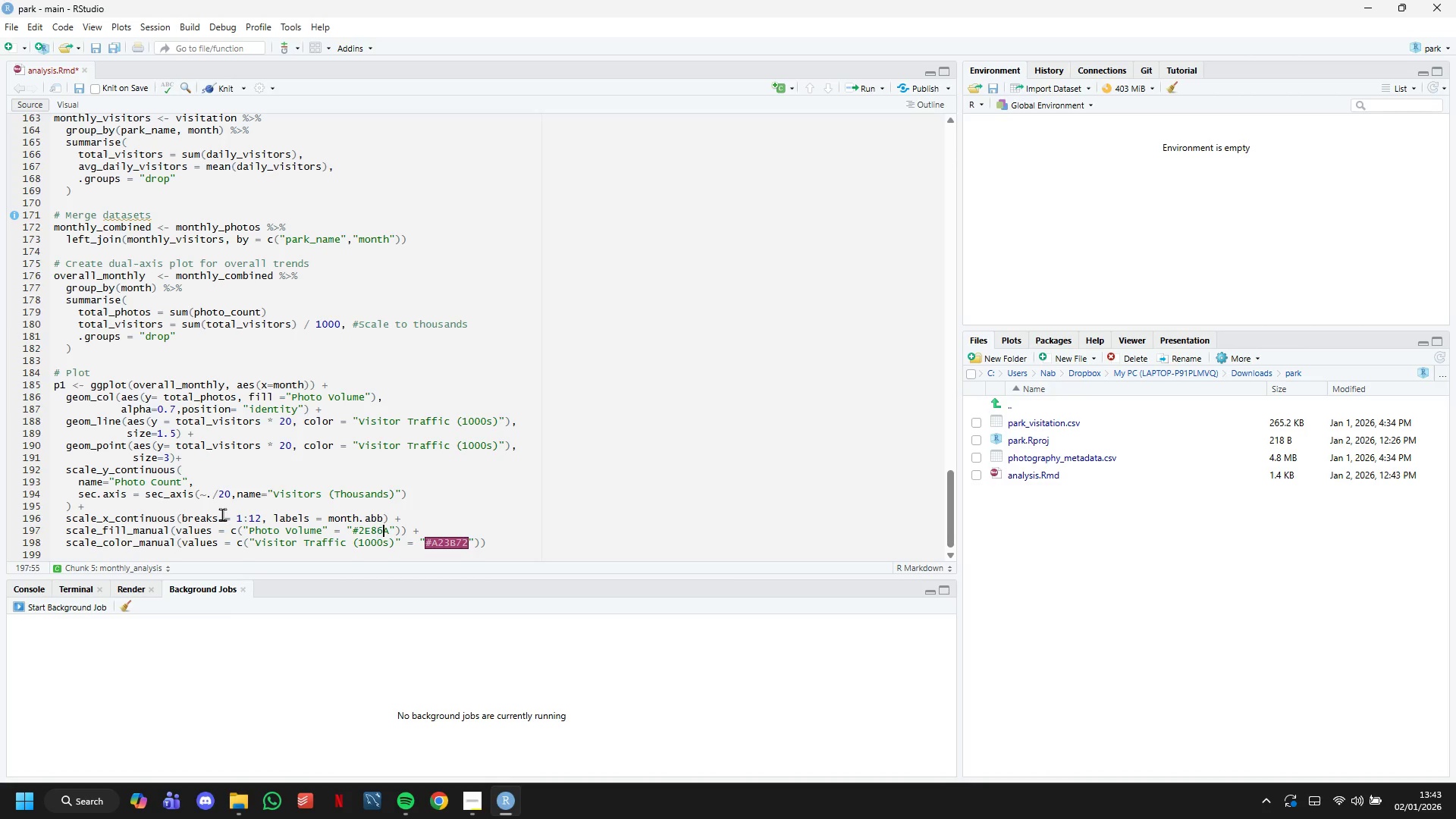 
key(ArrowRight)
 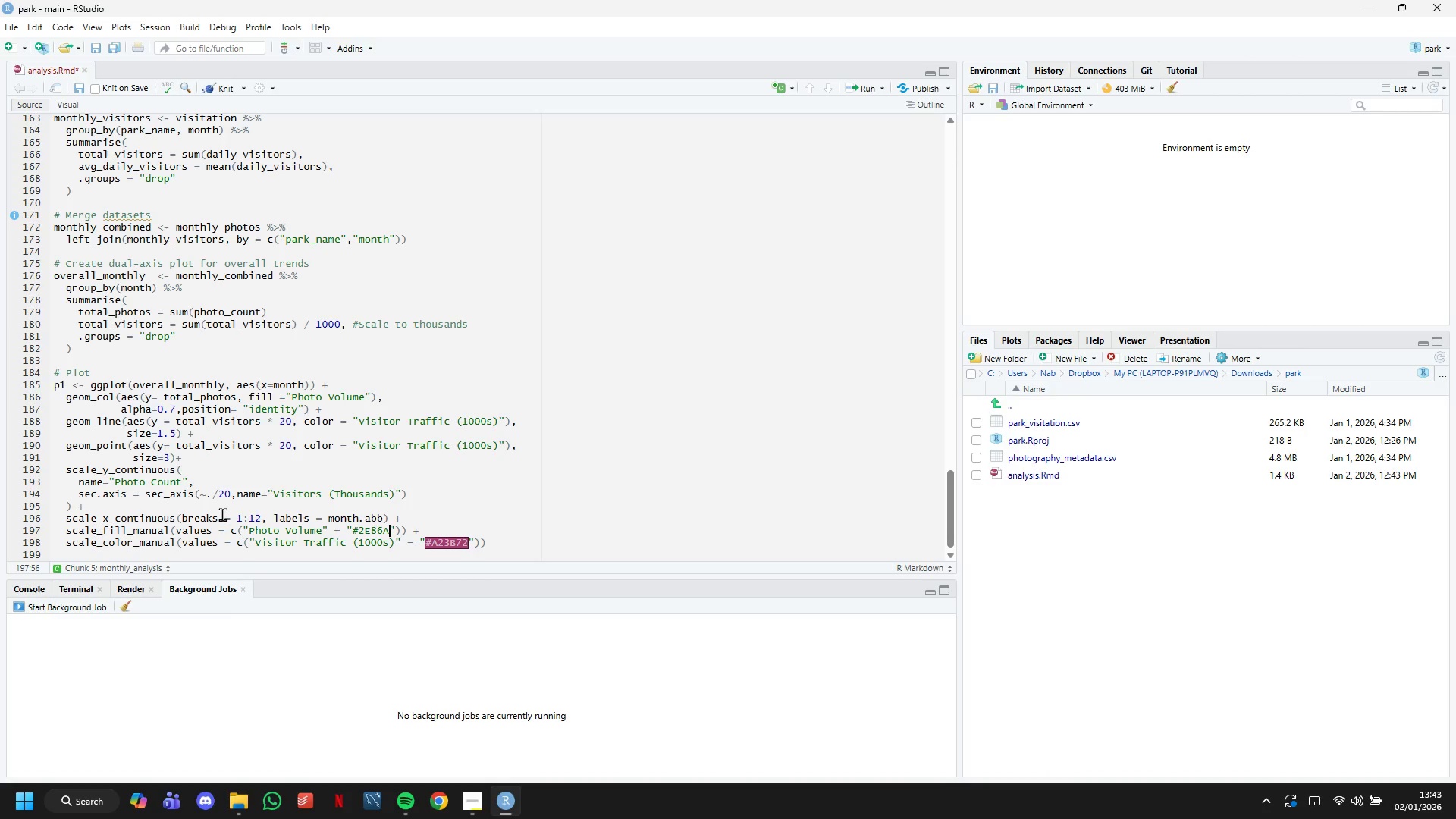 
key(CapsLock)
 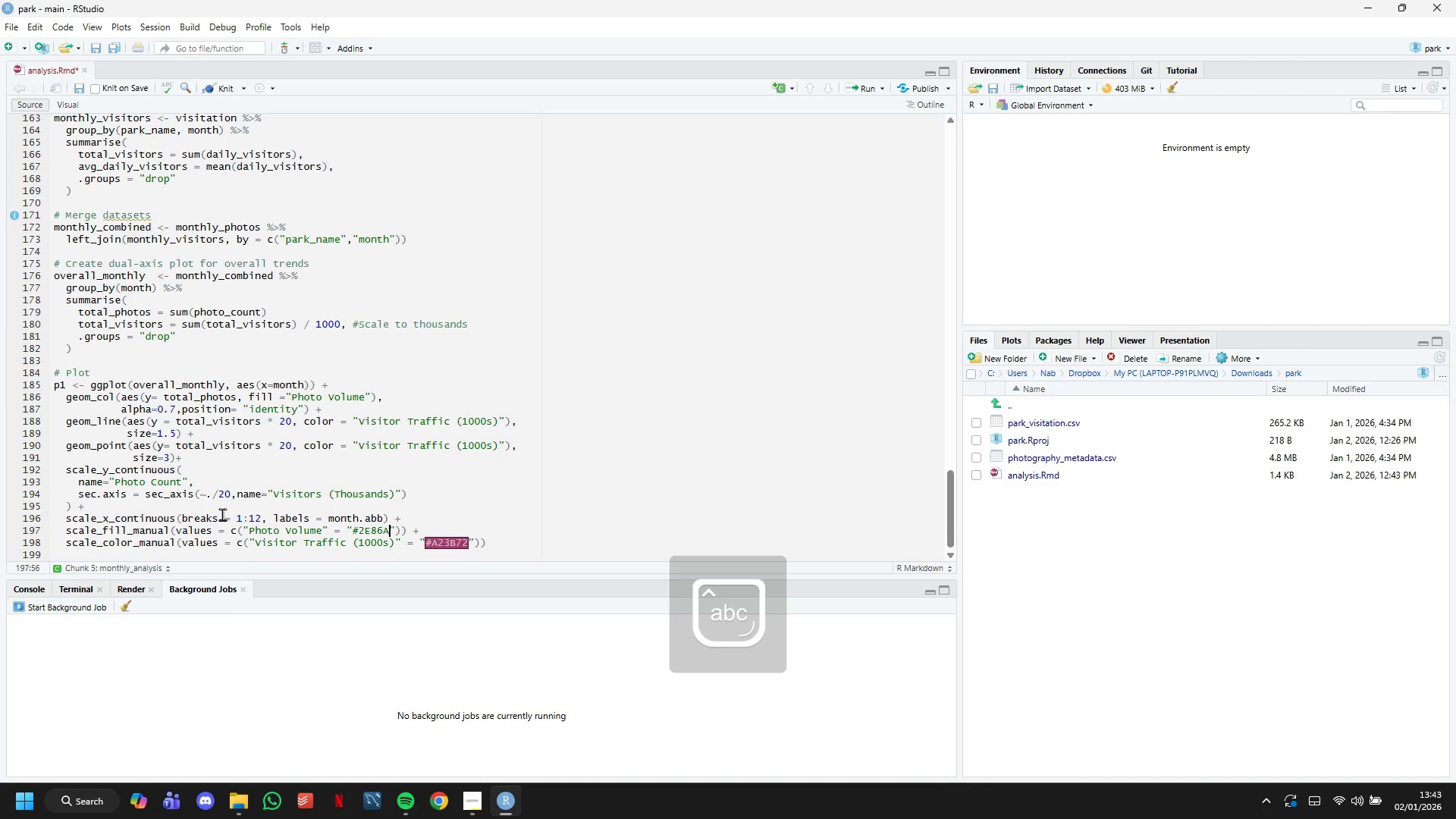 
key(B)
 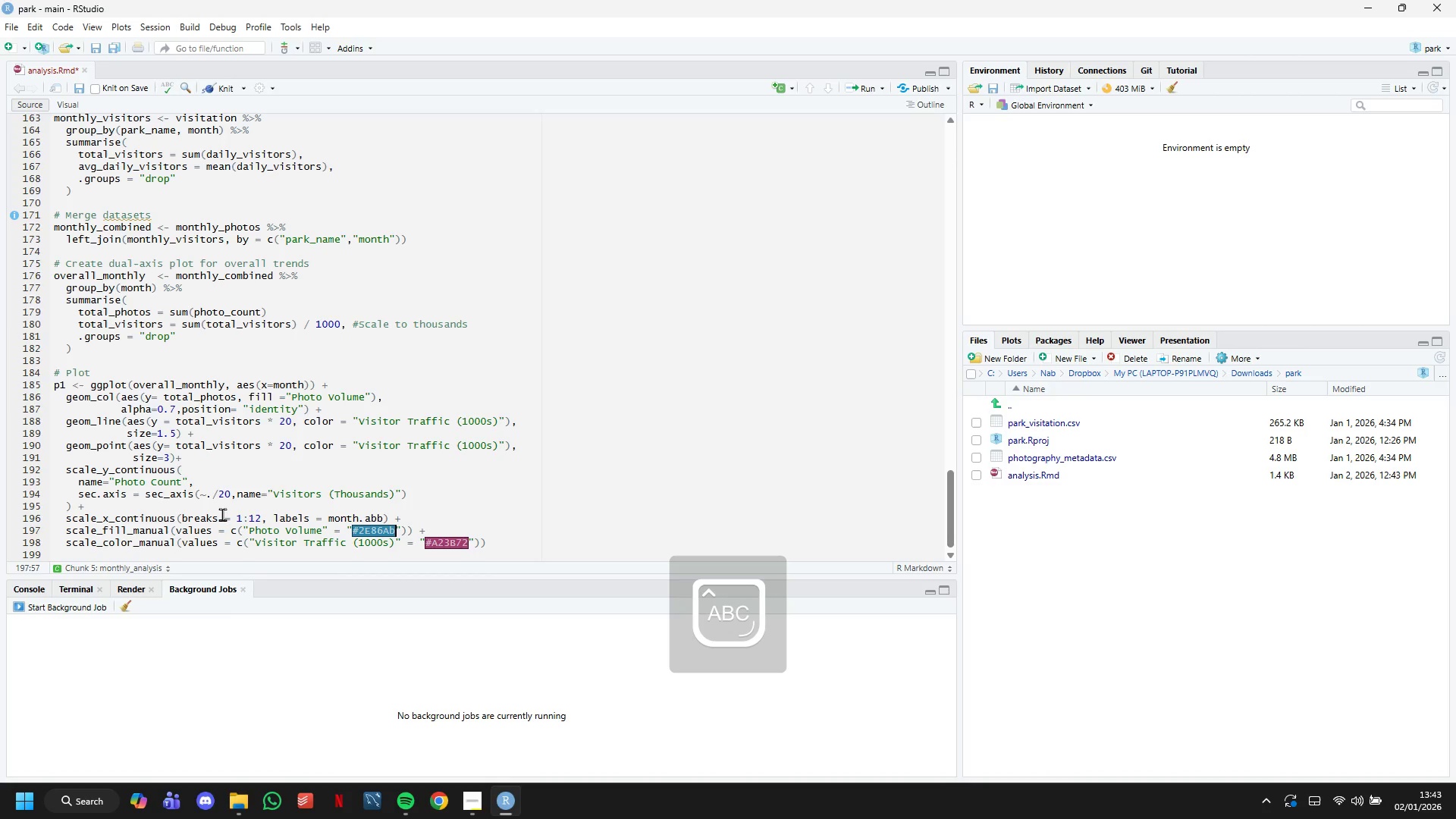 
key(CapsLock)
 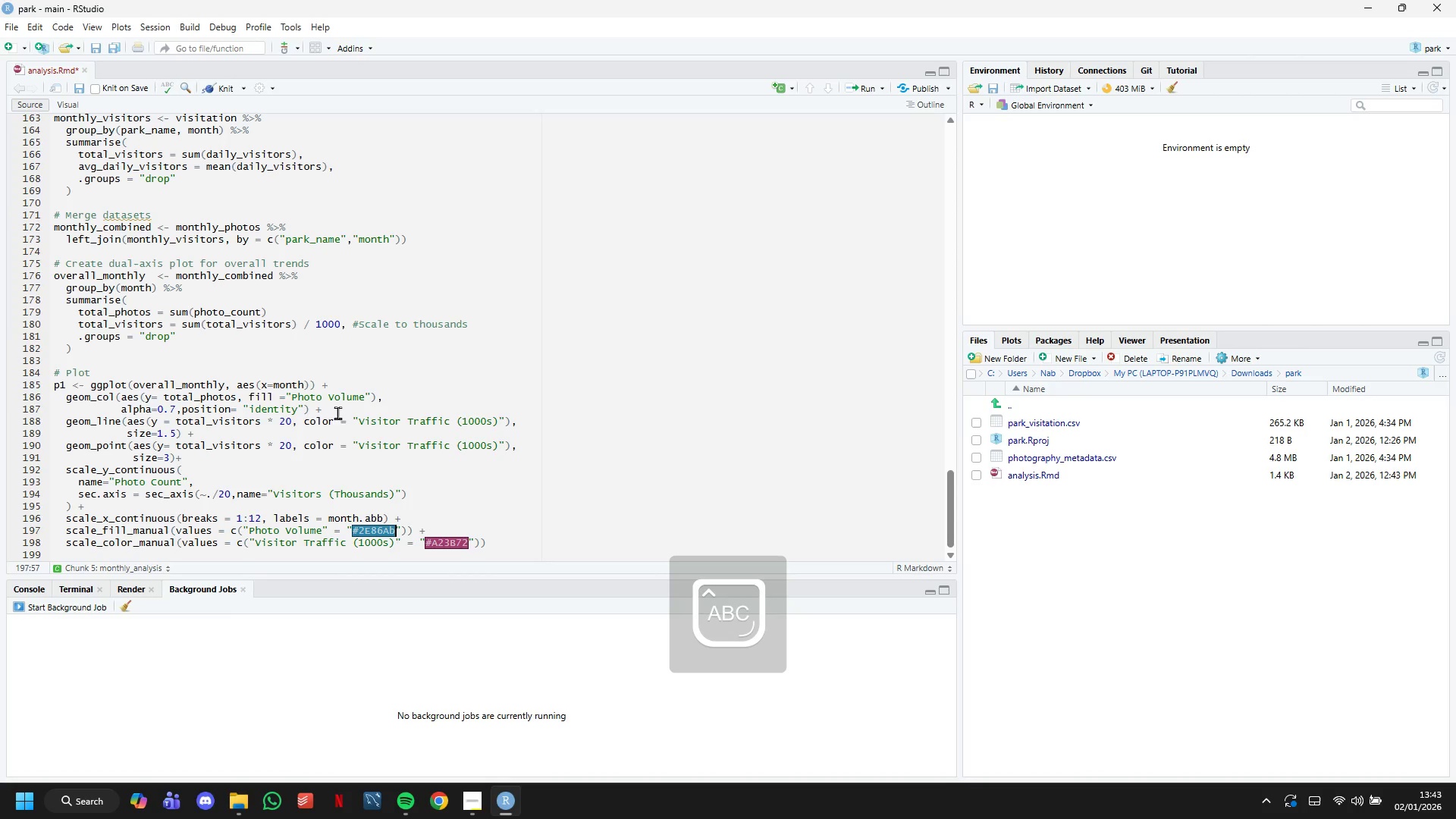 
scroll: coordinate [616, 384], scroll_direction: down, amount: 1.0
 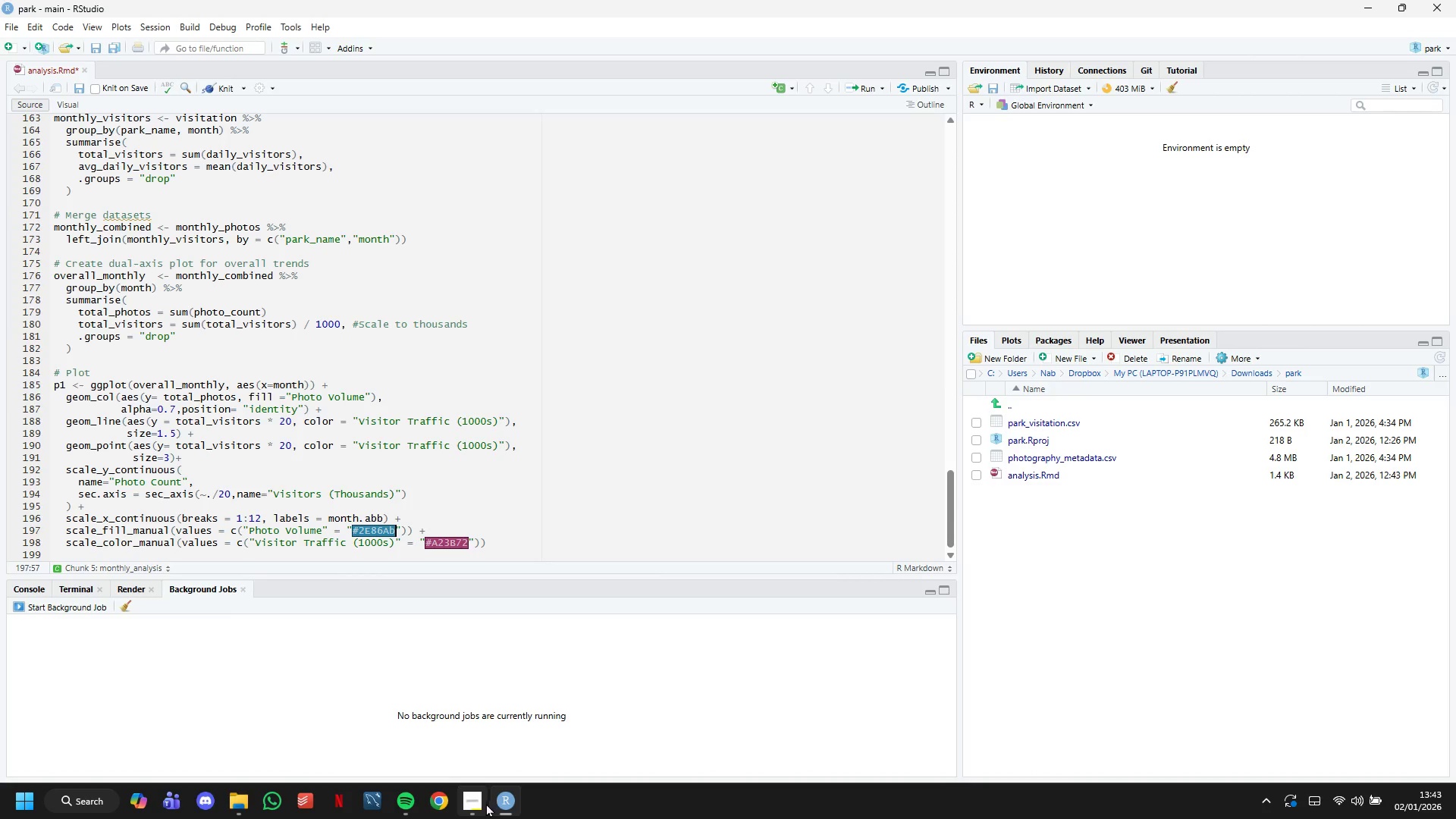 
left_click([482, 802])